 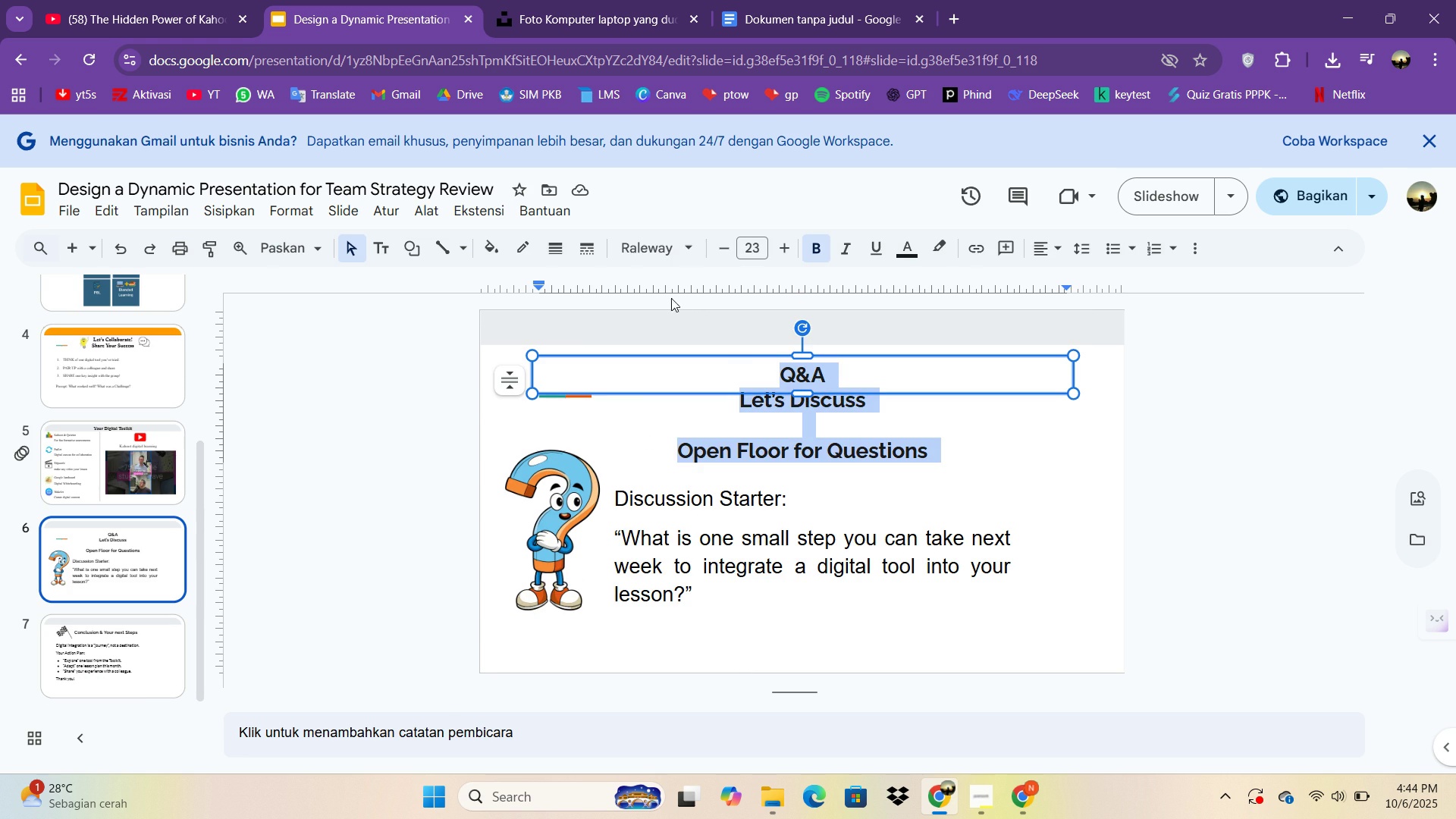 
double_click([645, 240])
 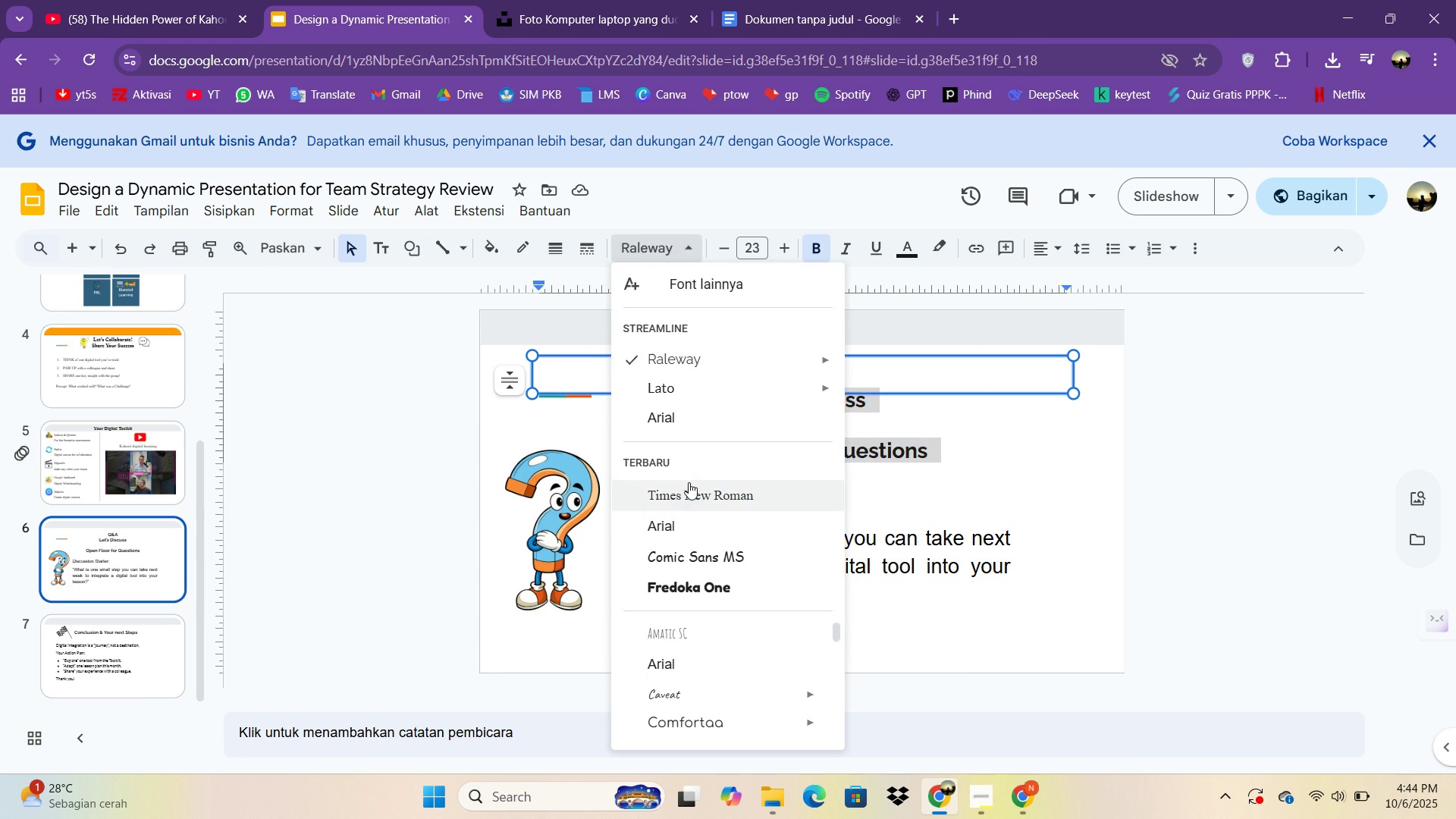 
left_click([689, 482])
 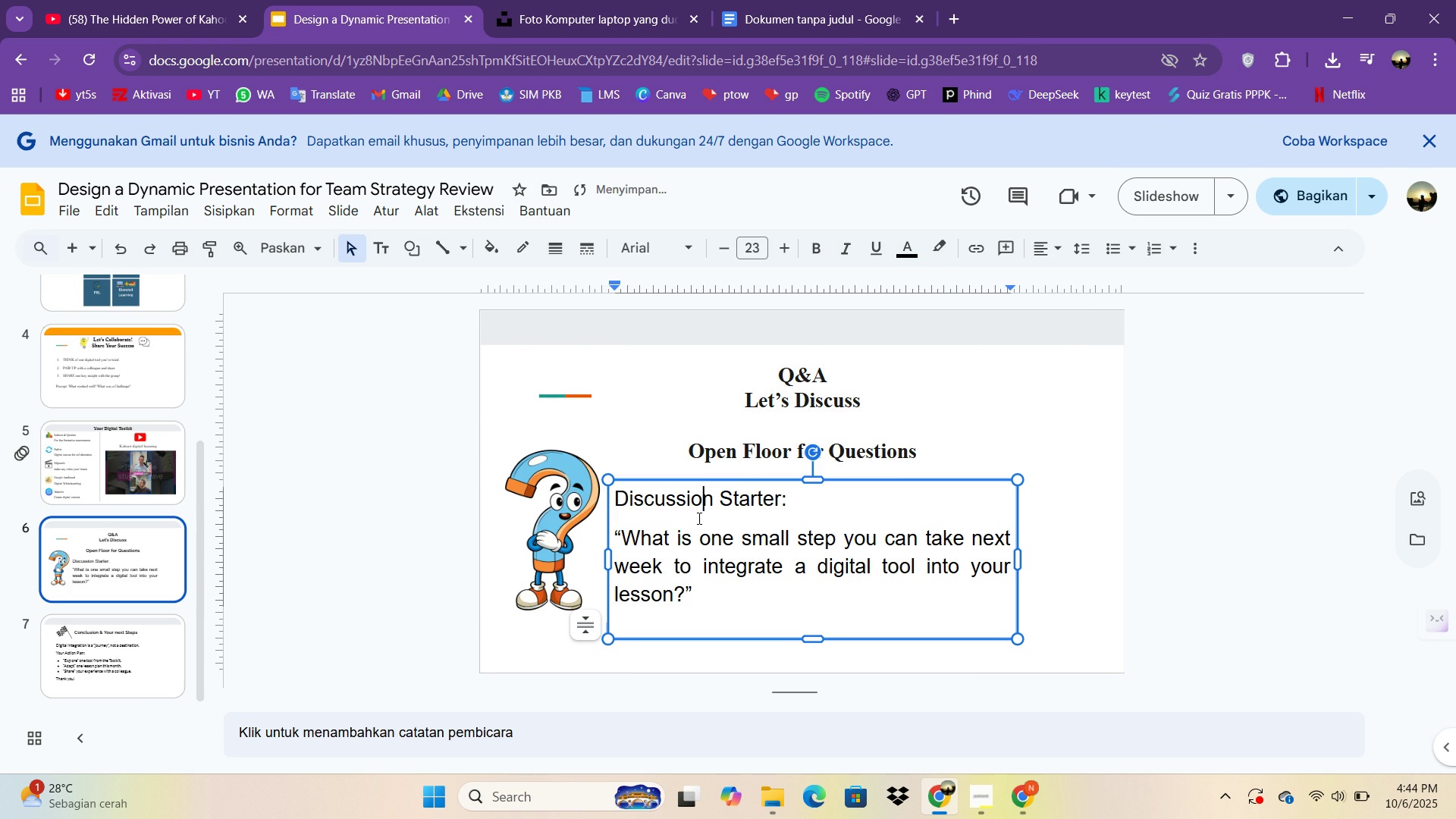 
left_click([698, 518])
 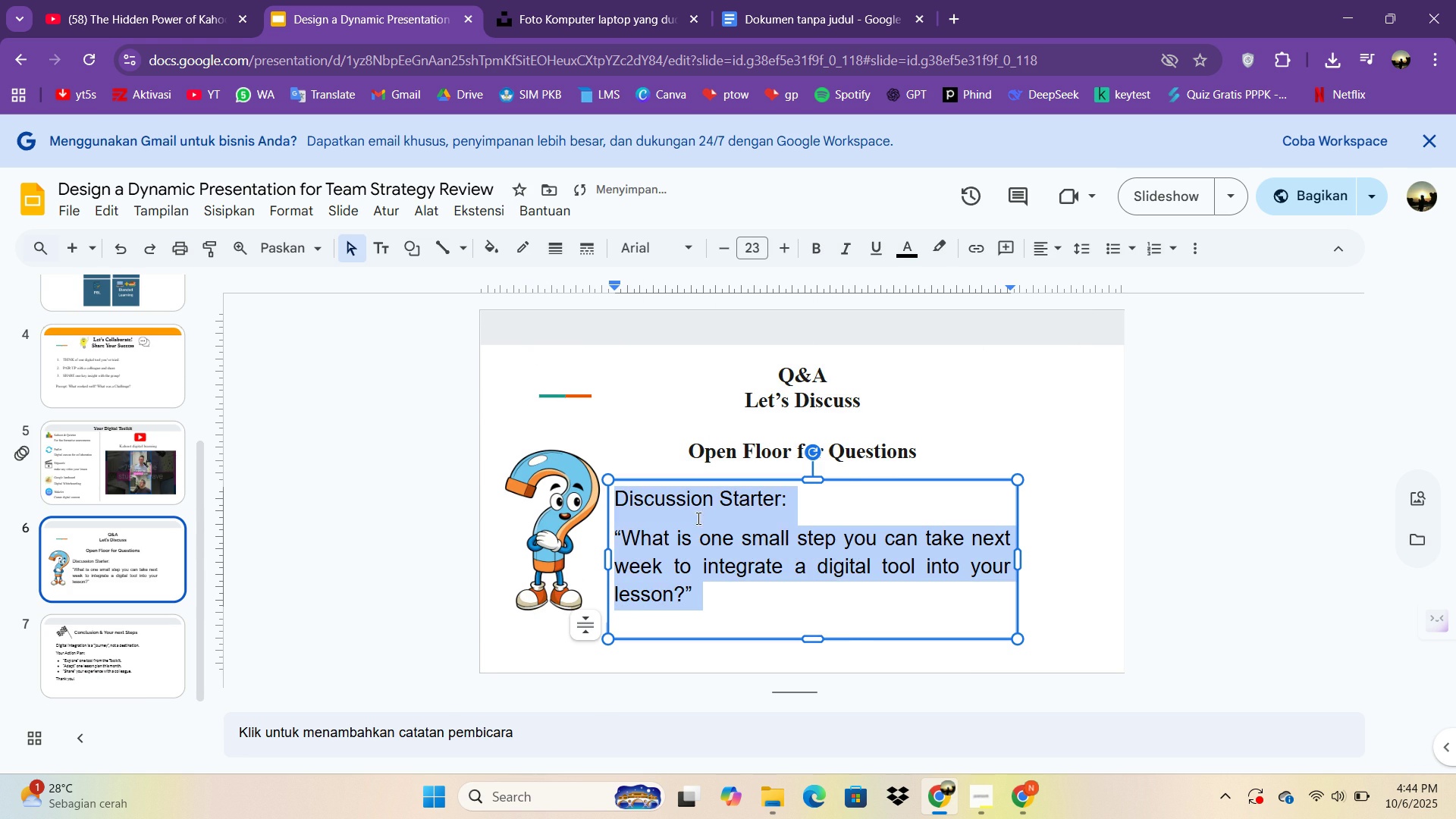 
key(Control+ControlLeft)
 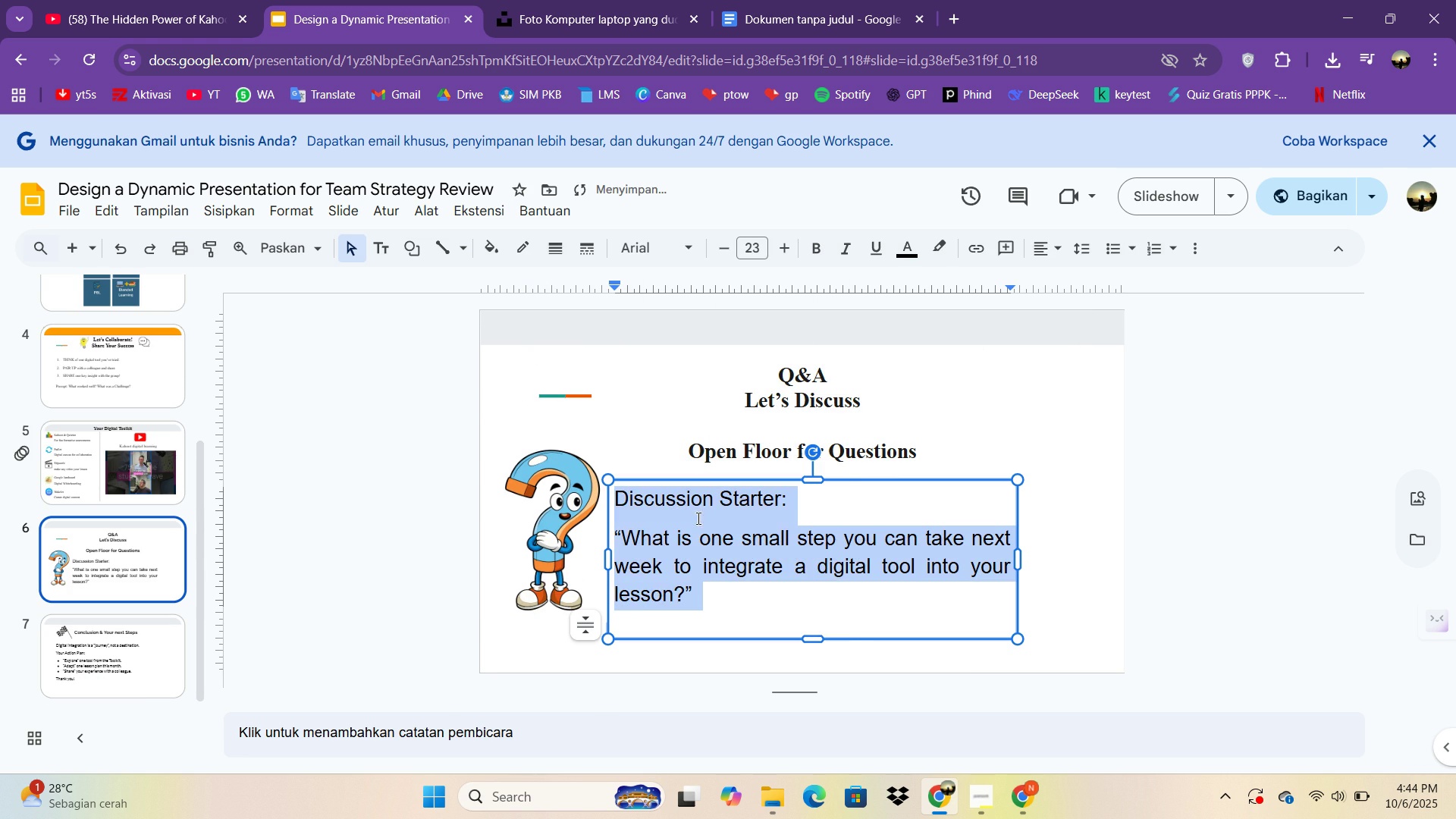 
key(Control+A)
 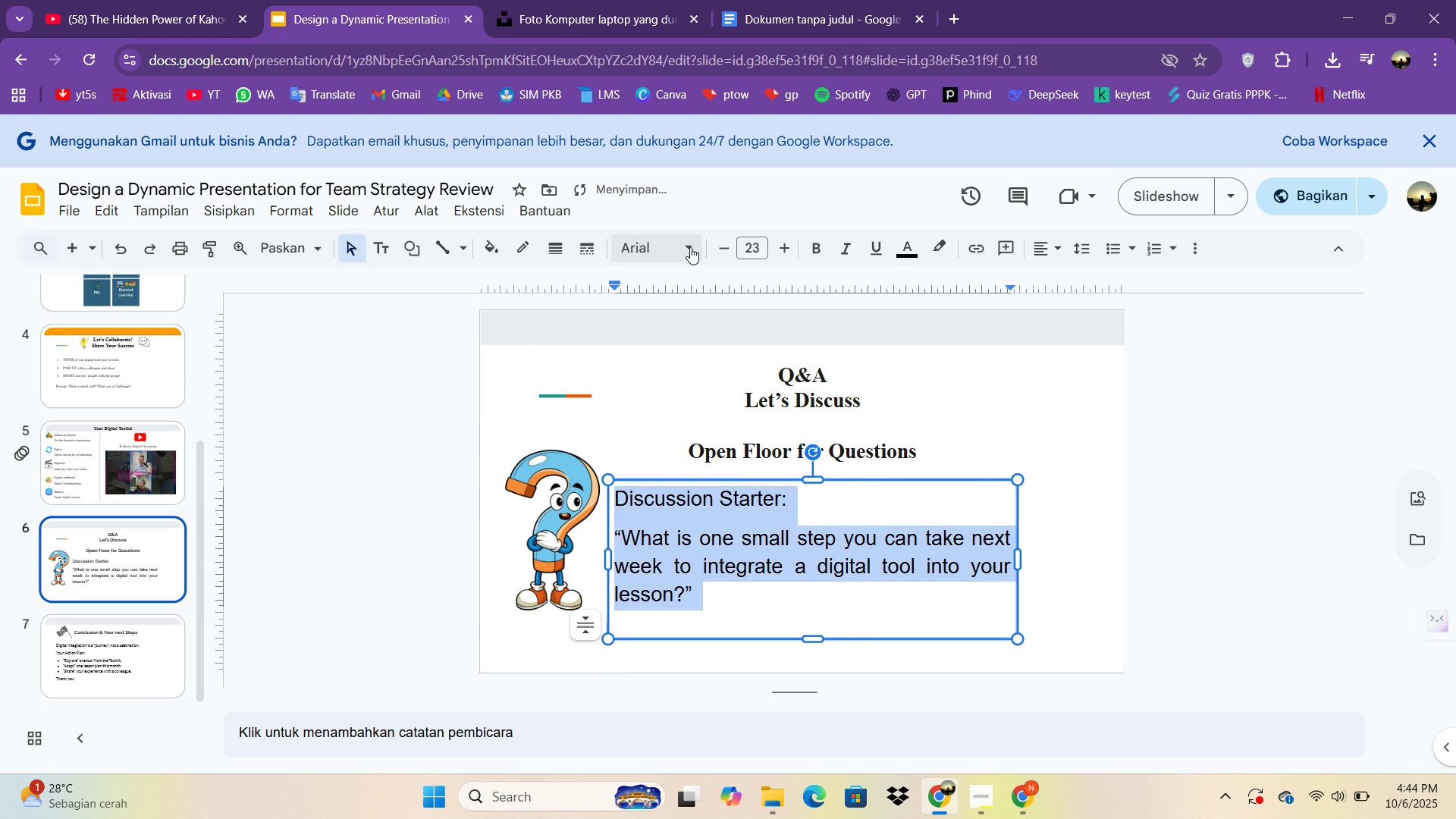 
left_click([690, 247])
 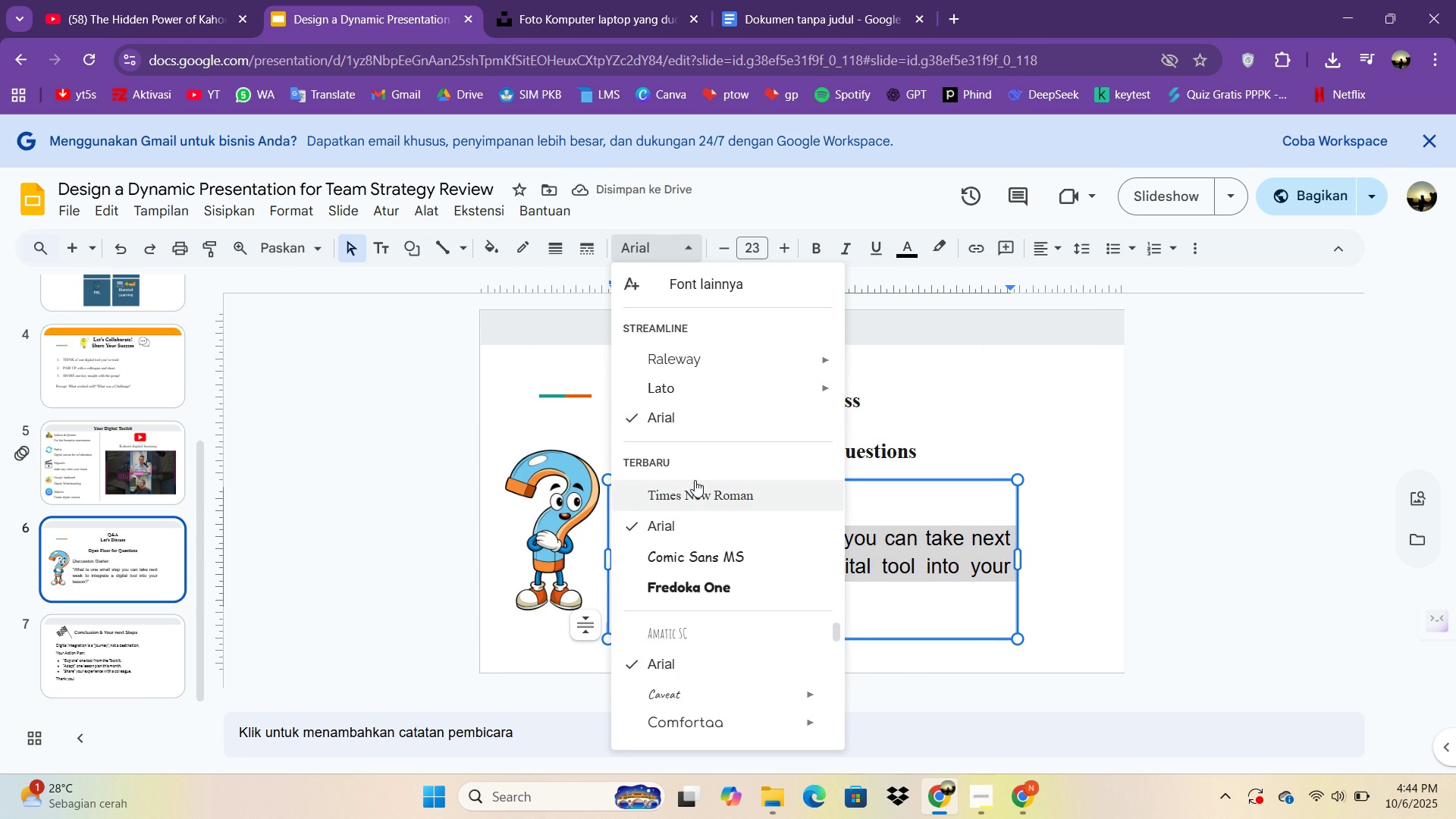 
left_click([695, 484])
 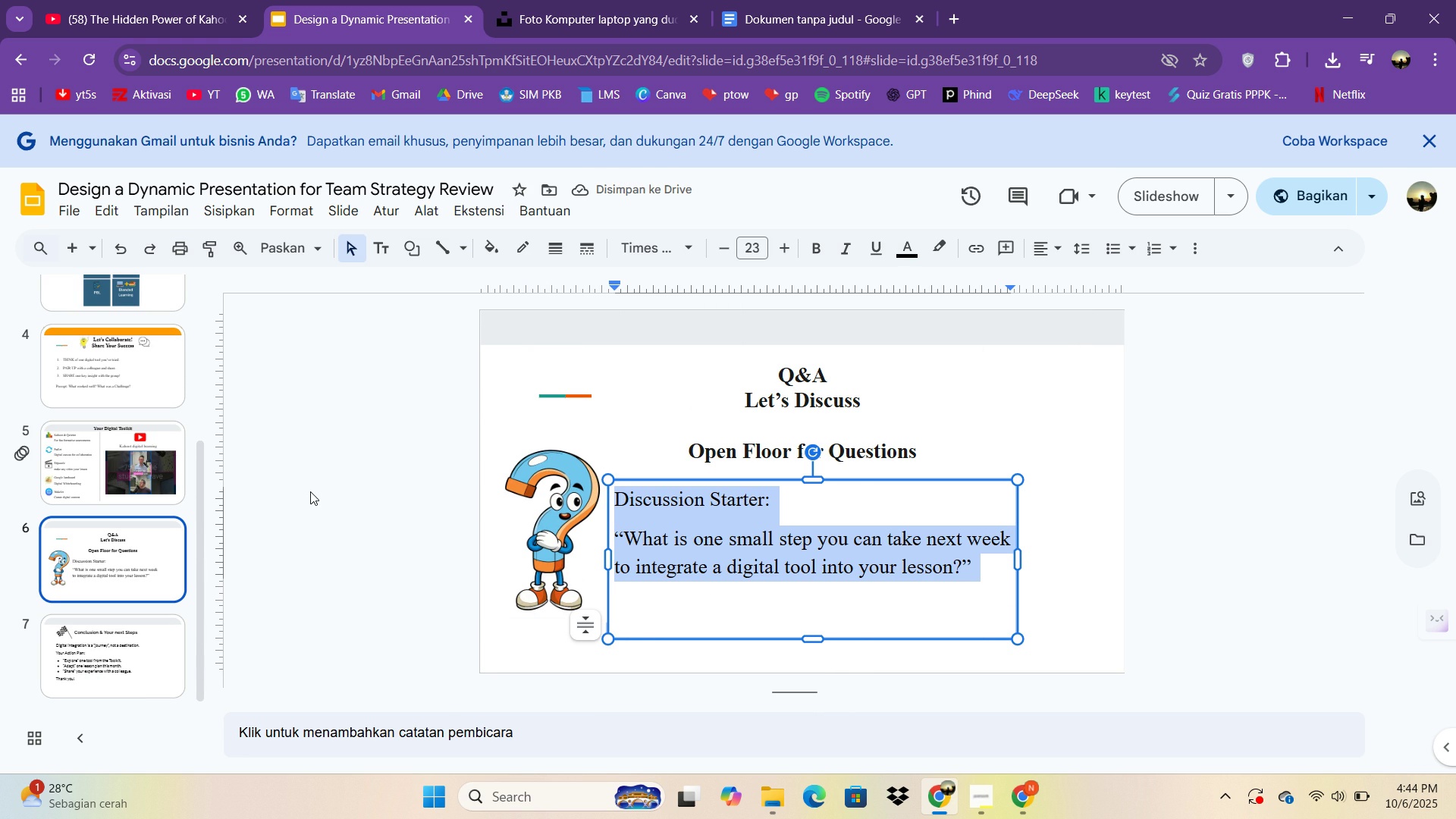 
wait(8.39)
 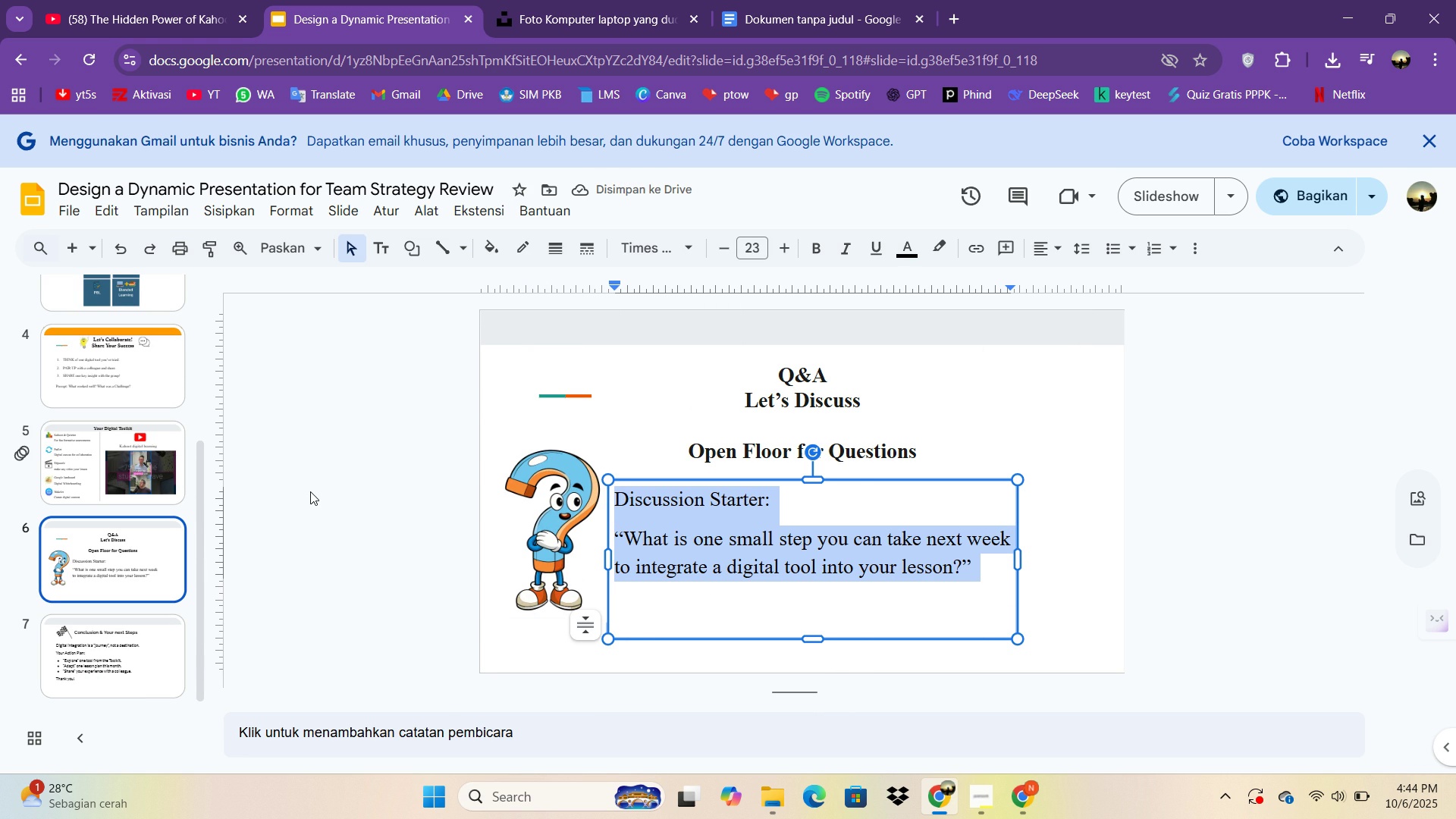 
left_click([129, 576])
 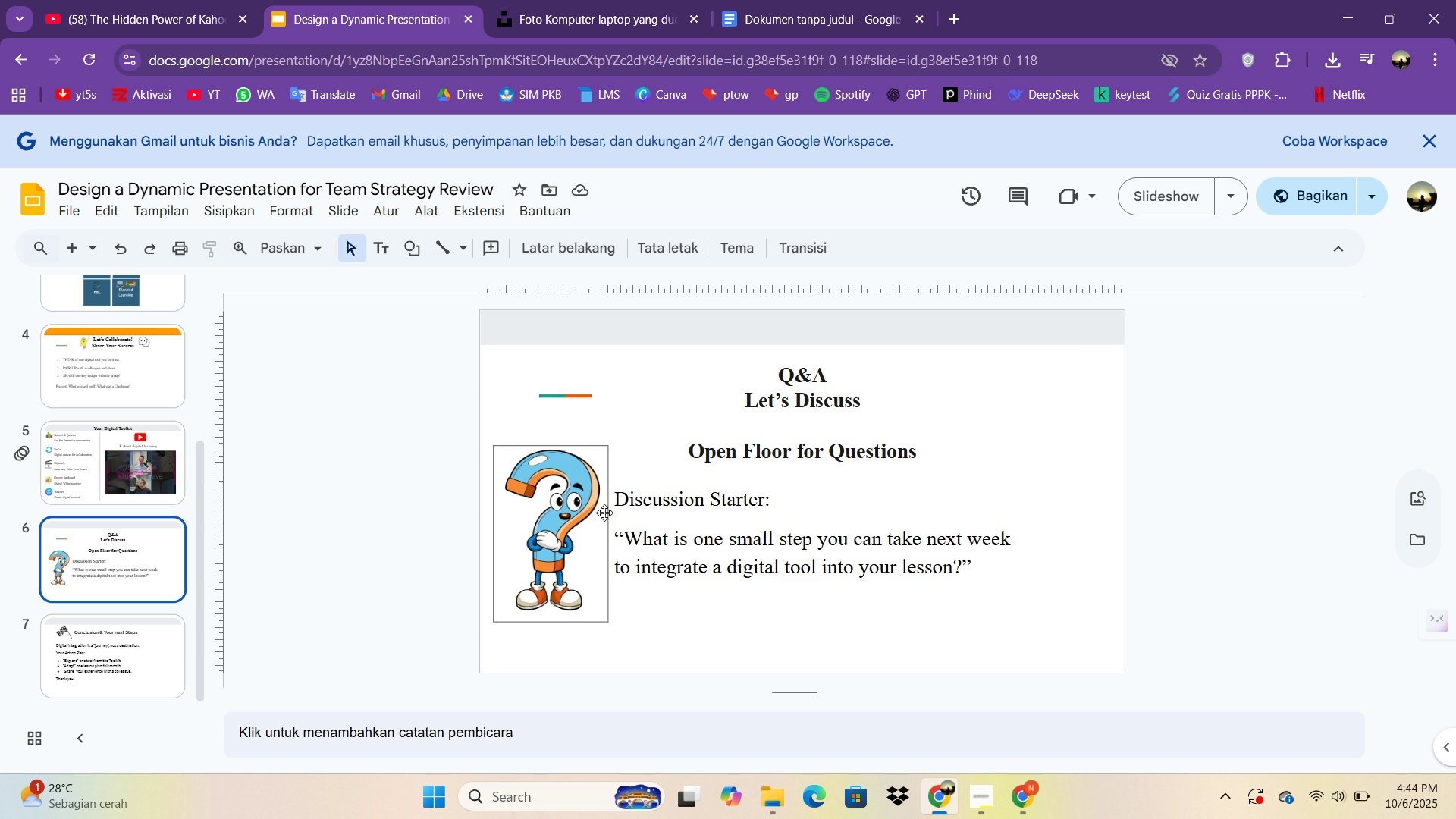 
left_click([617, 510])
 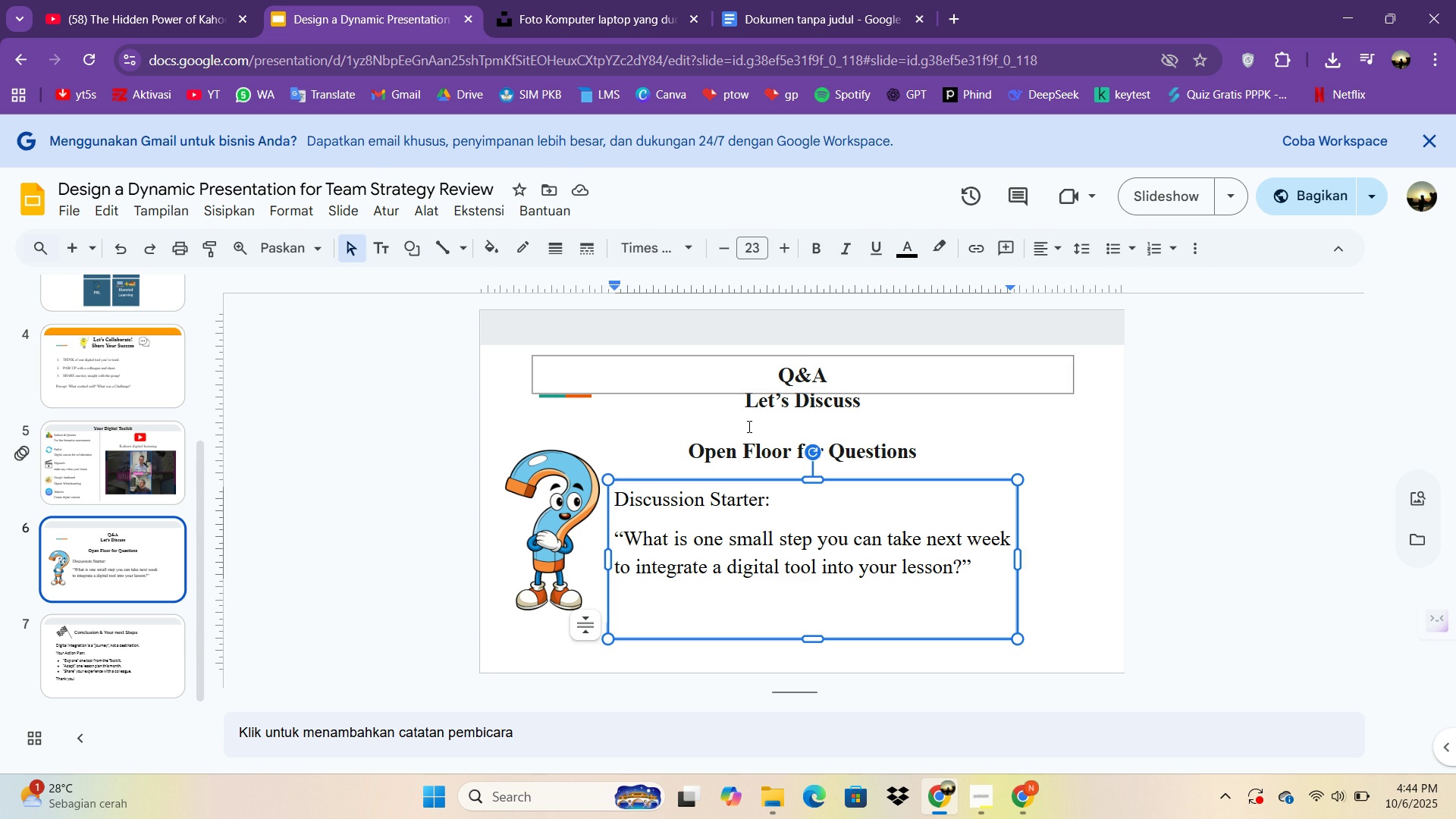 
left_click([748, 426])
 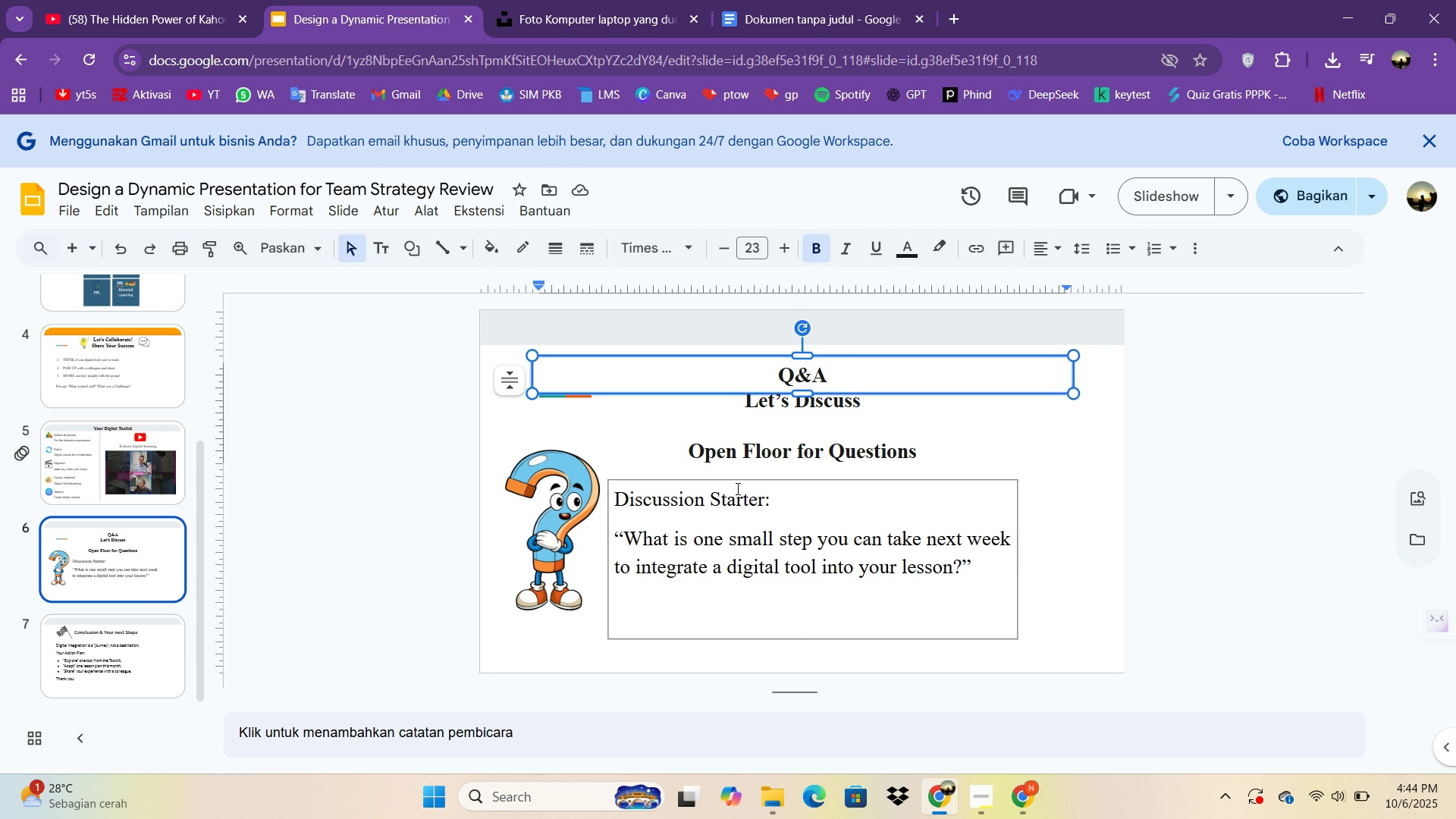 
left_click([736, 488])
 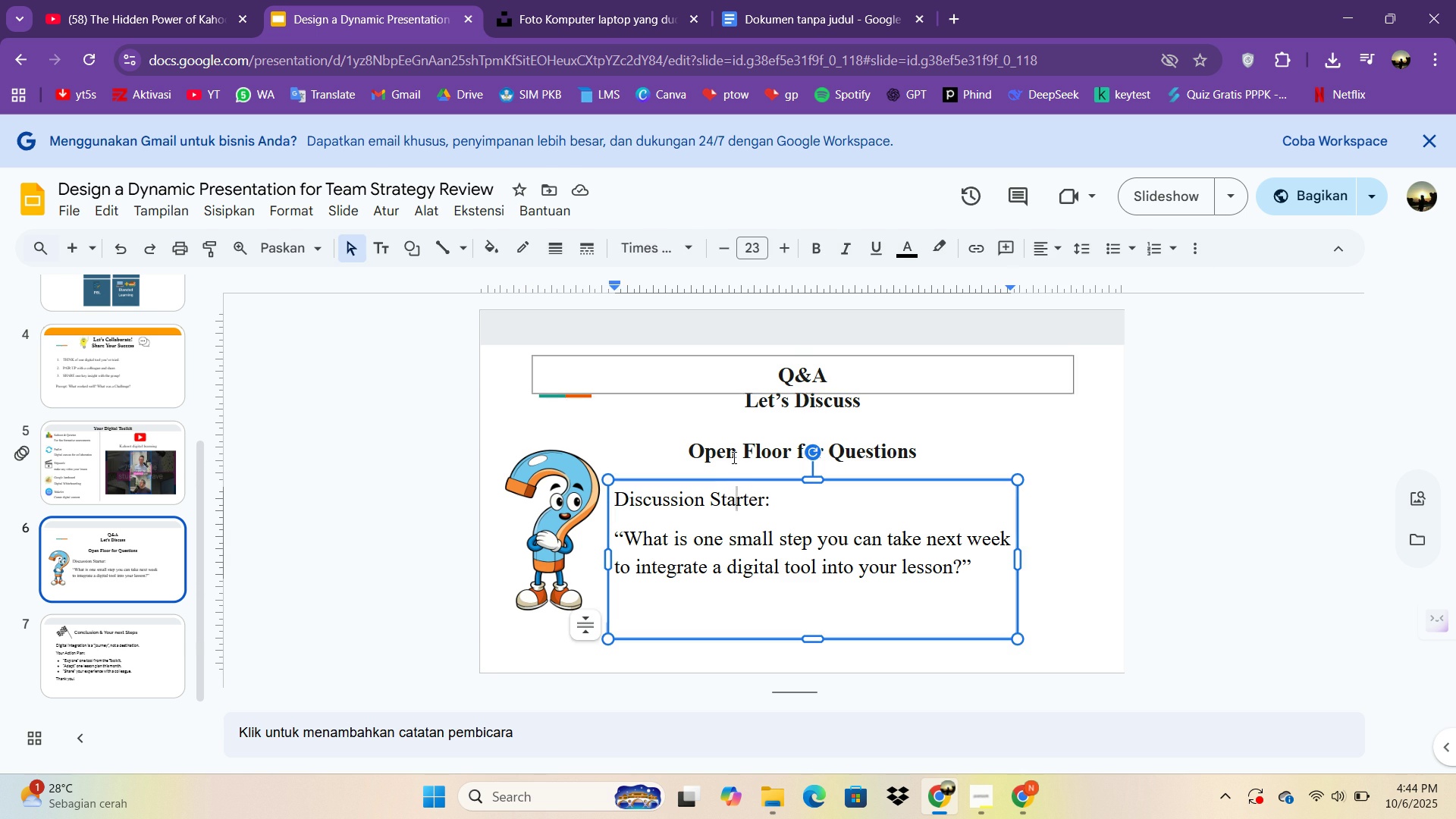 
left_click([733, 457])
 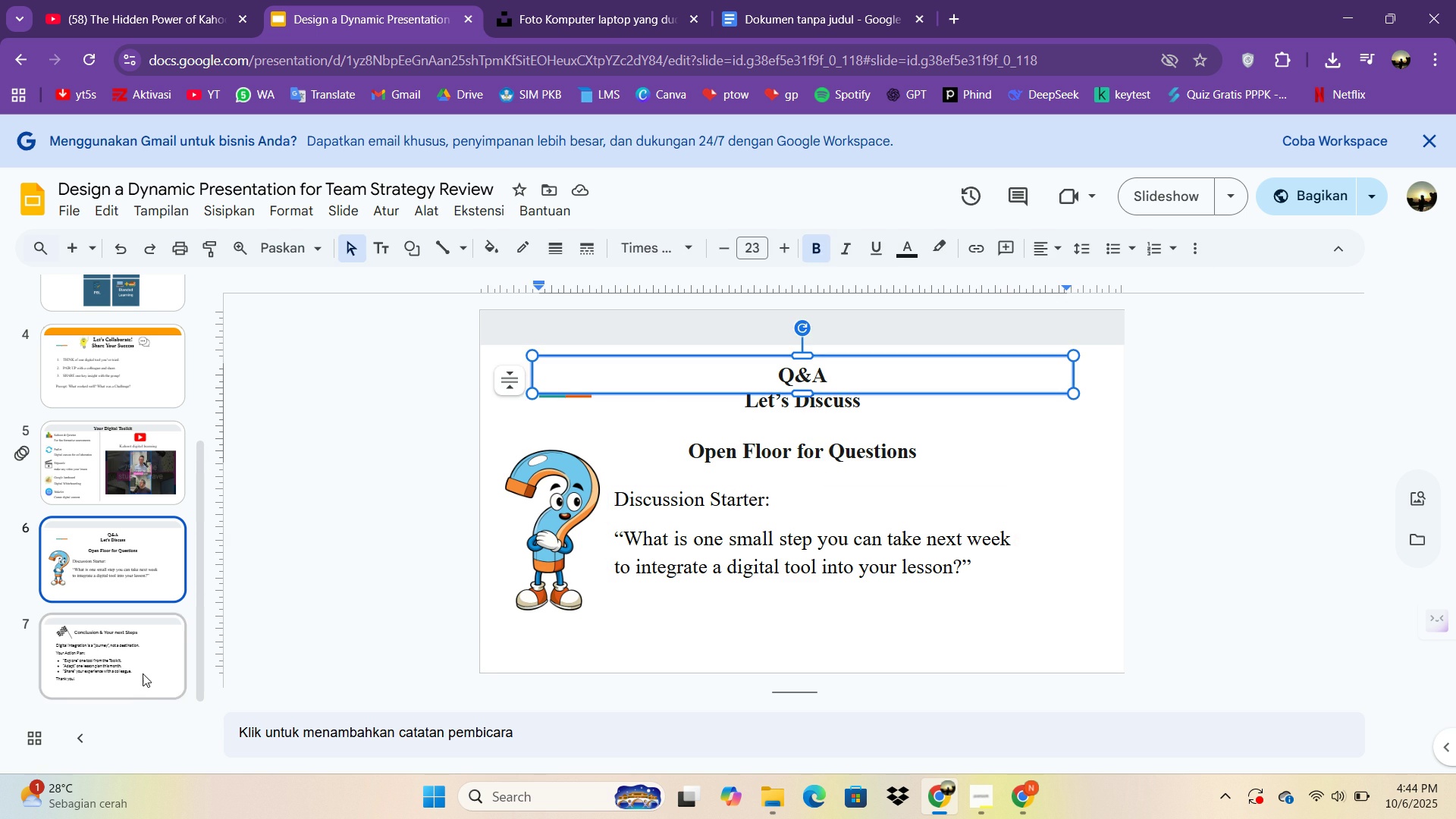 
left_click([143, 673])